 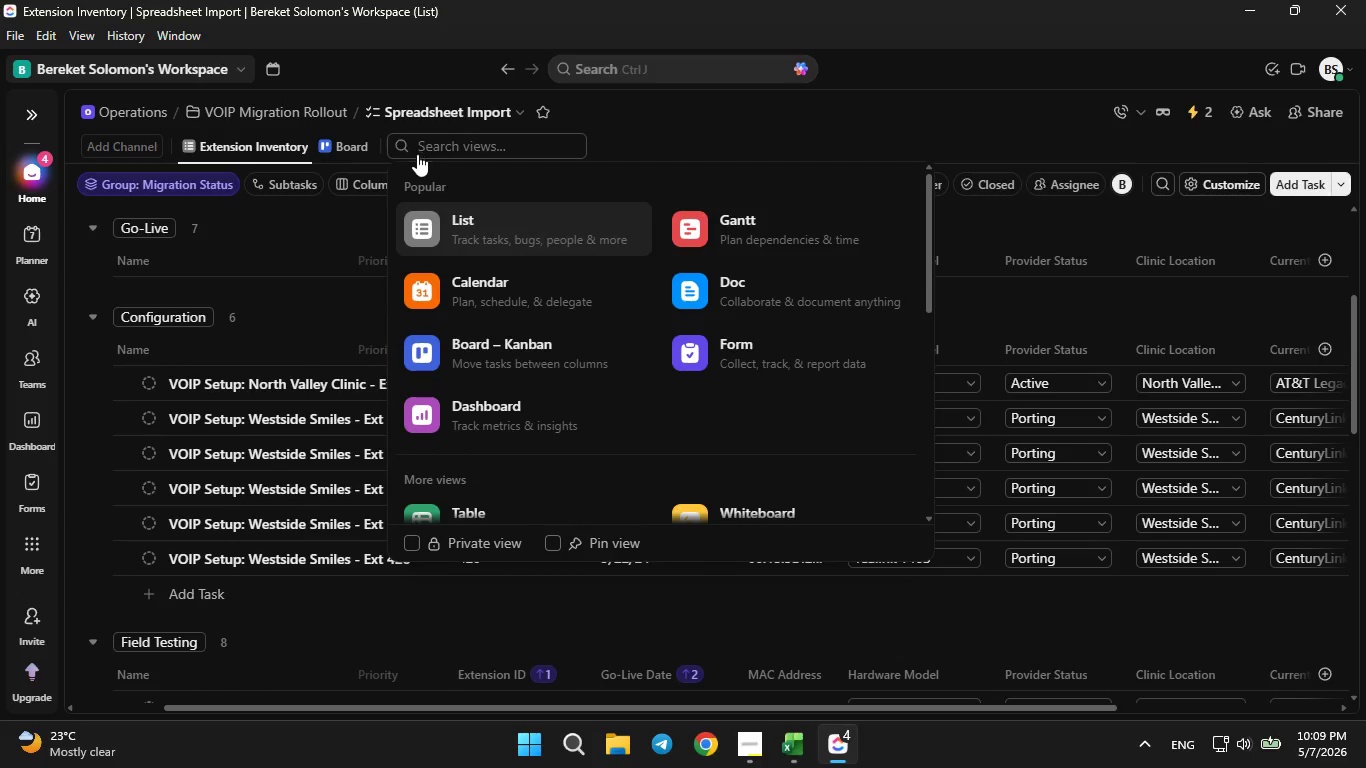 
left_click([506, 296])
 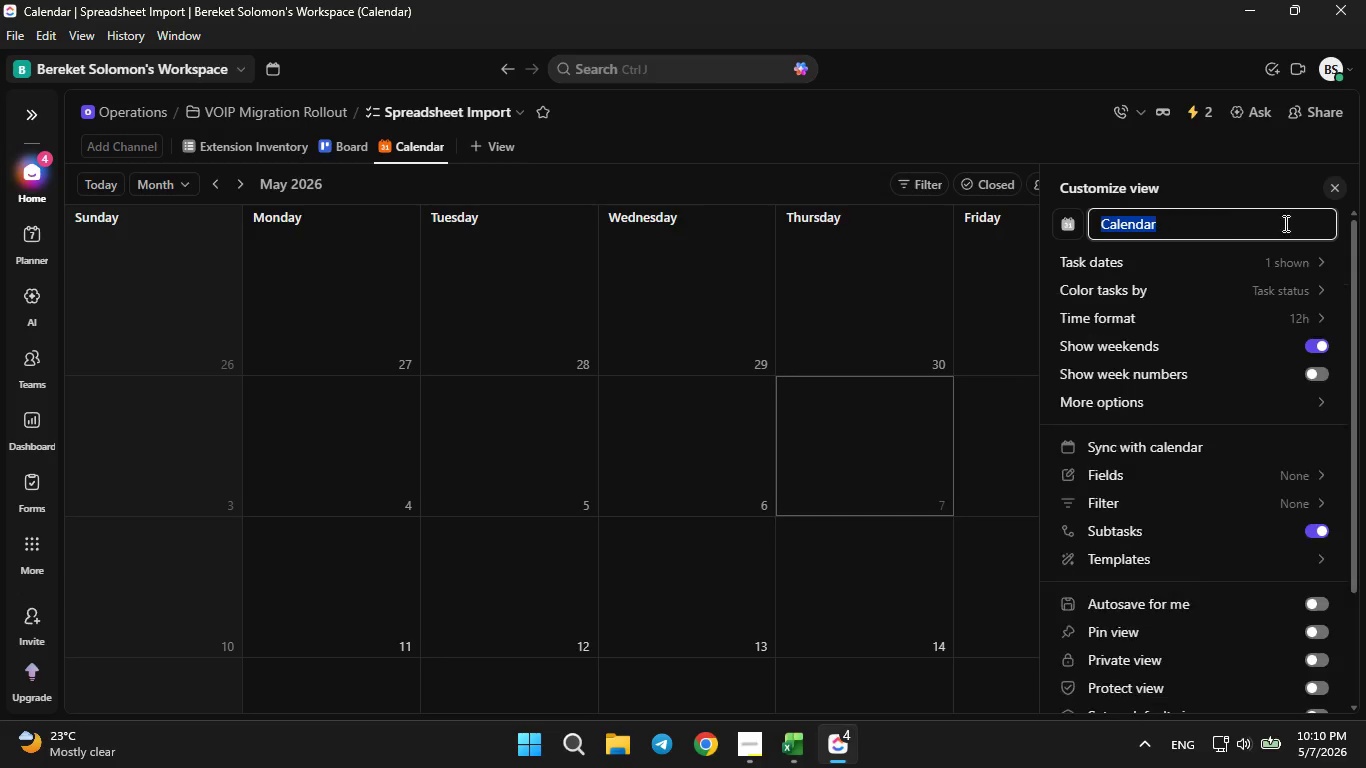 
wait(8.48)
 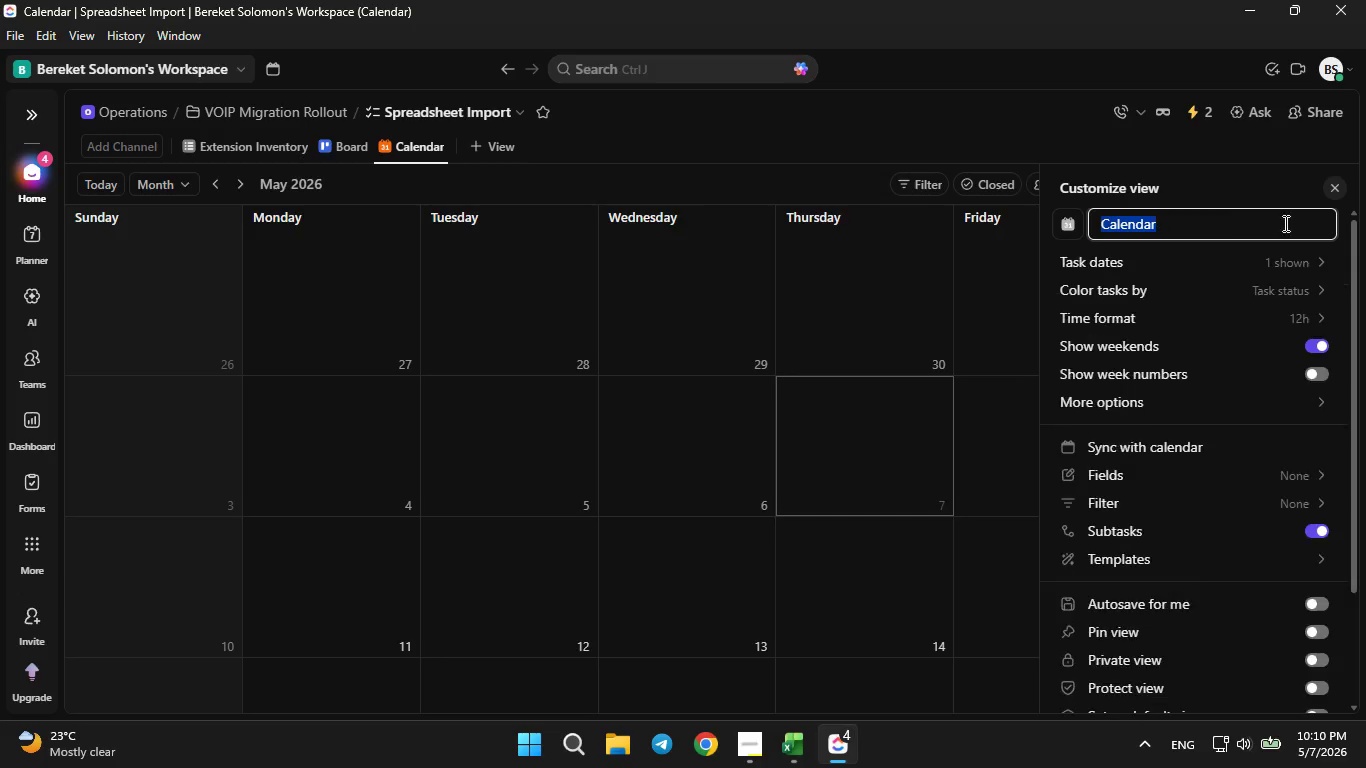 
key(Backspace)
type(Porting Timeline)
 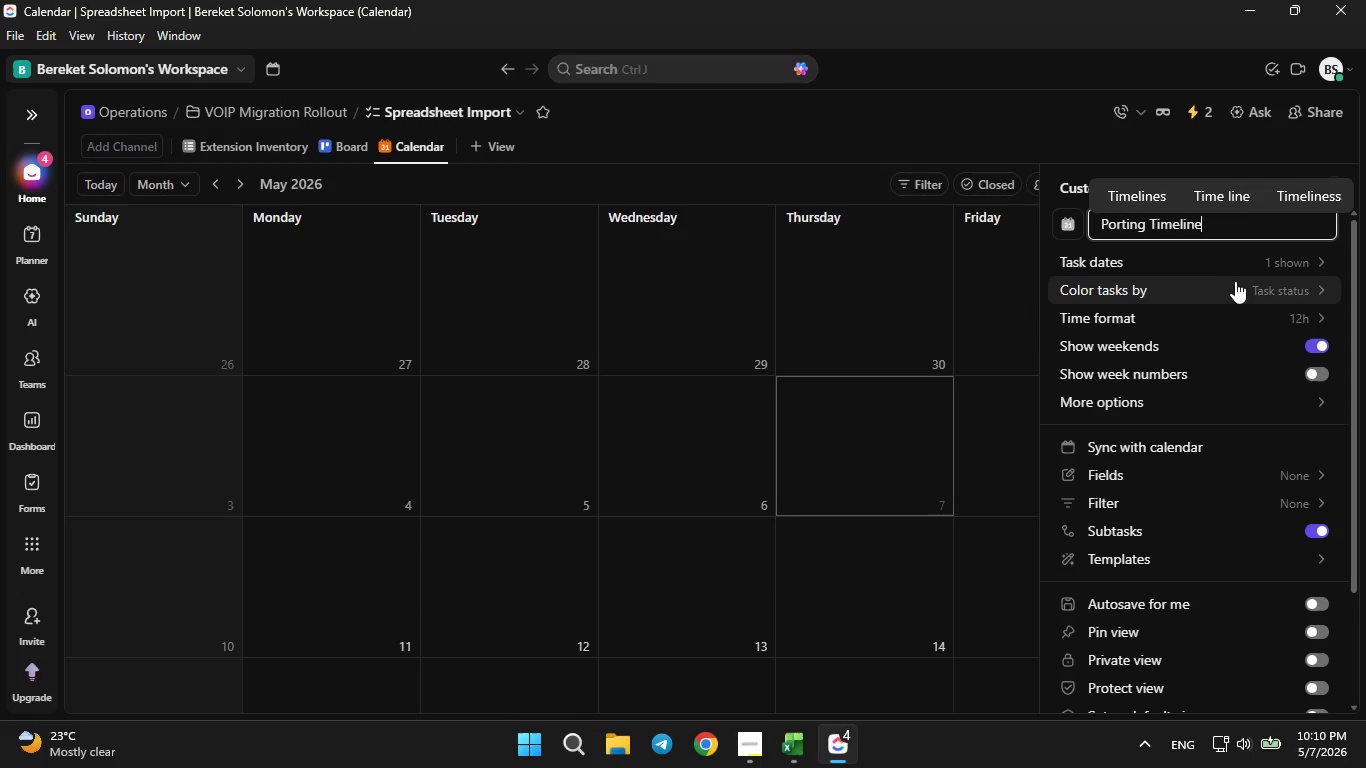 
left_click([1219, 264])
 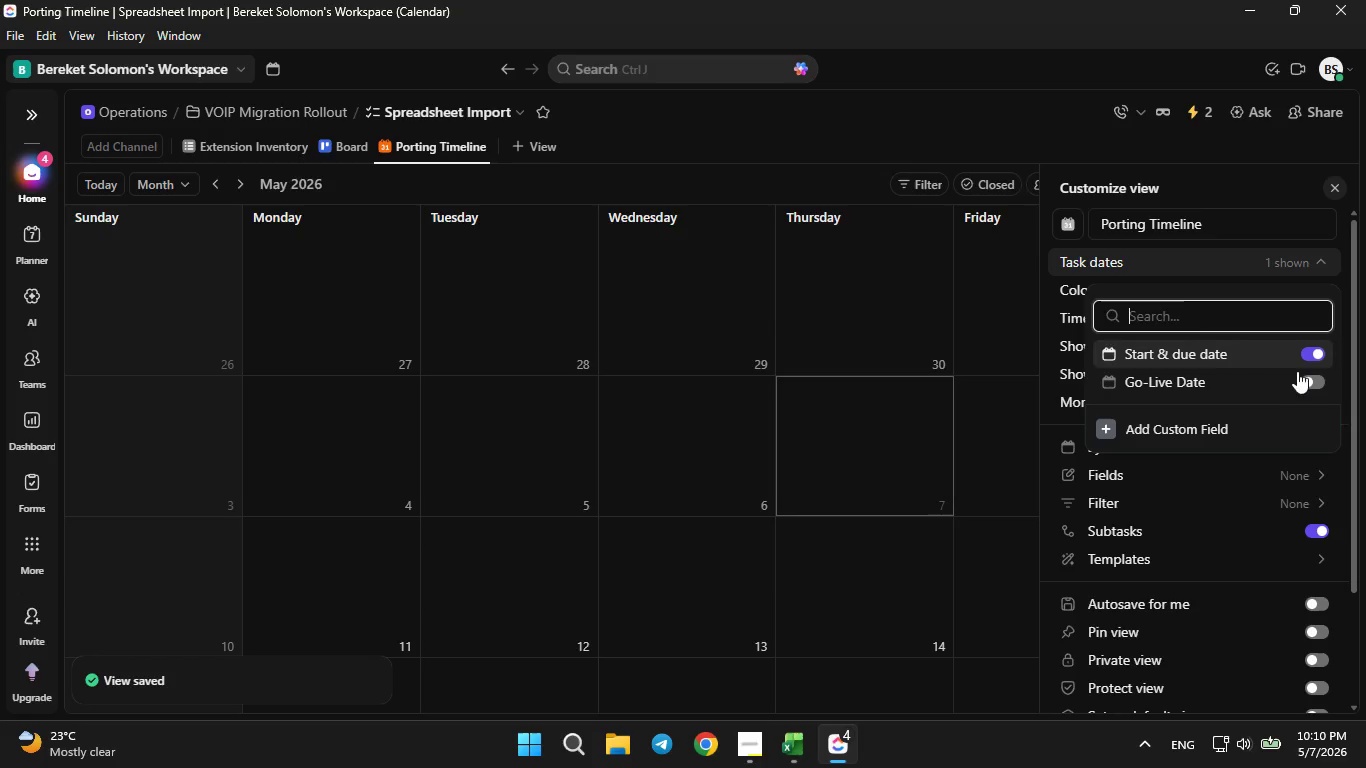 
left_click([1318, 383])
 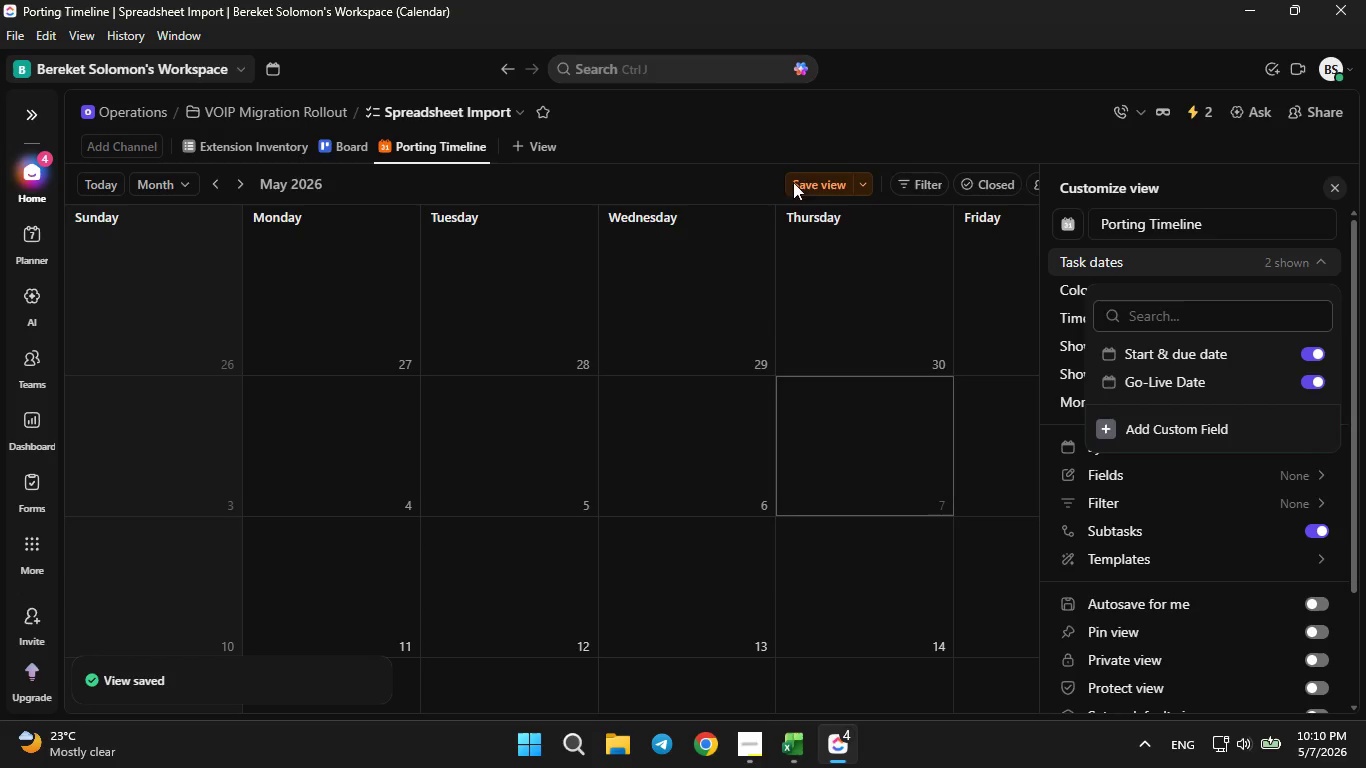 
double_click([799, 175])
 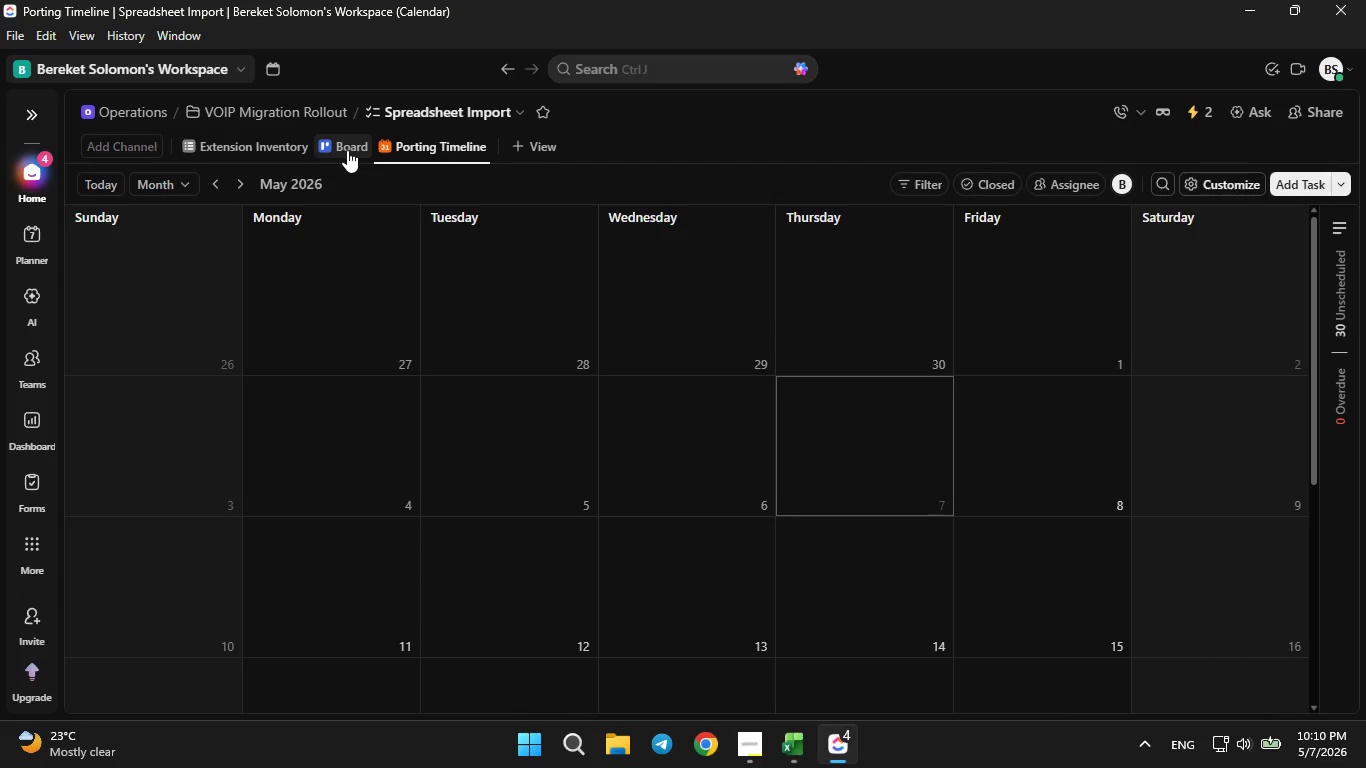 
wait(6.48)
 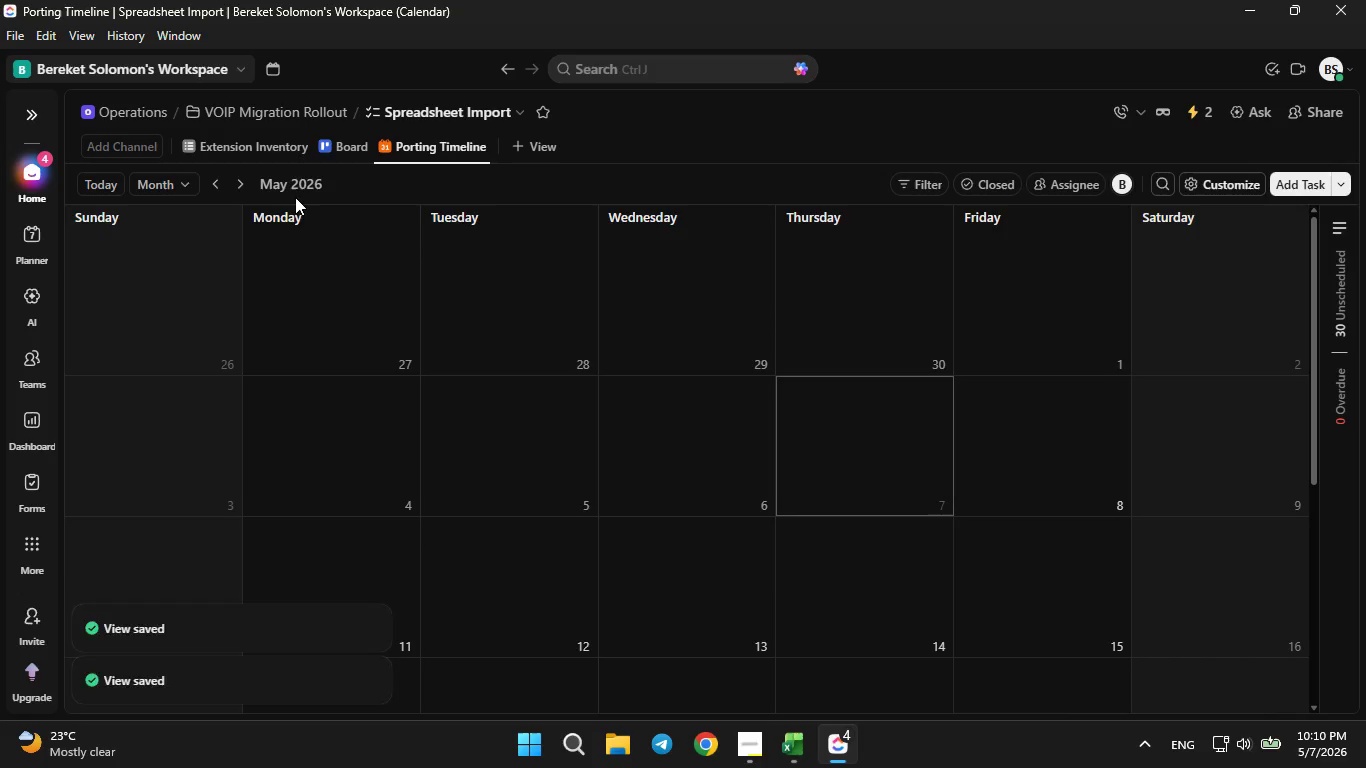 
left_click([347, 150])
 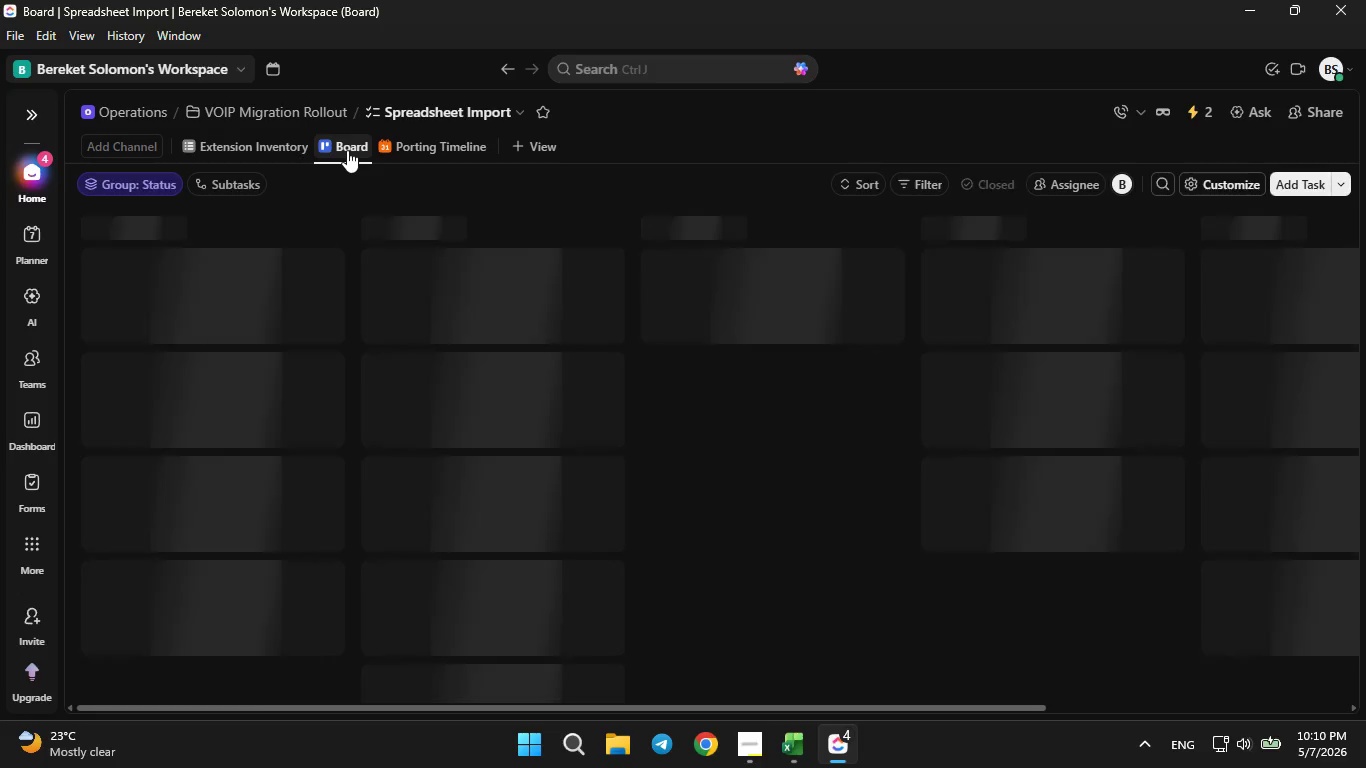 
right_click([347, 150])
 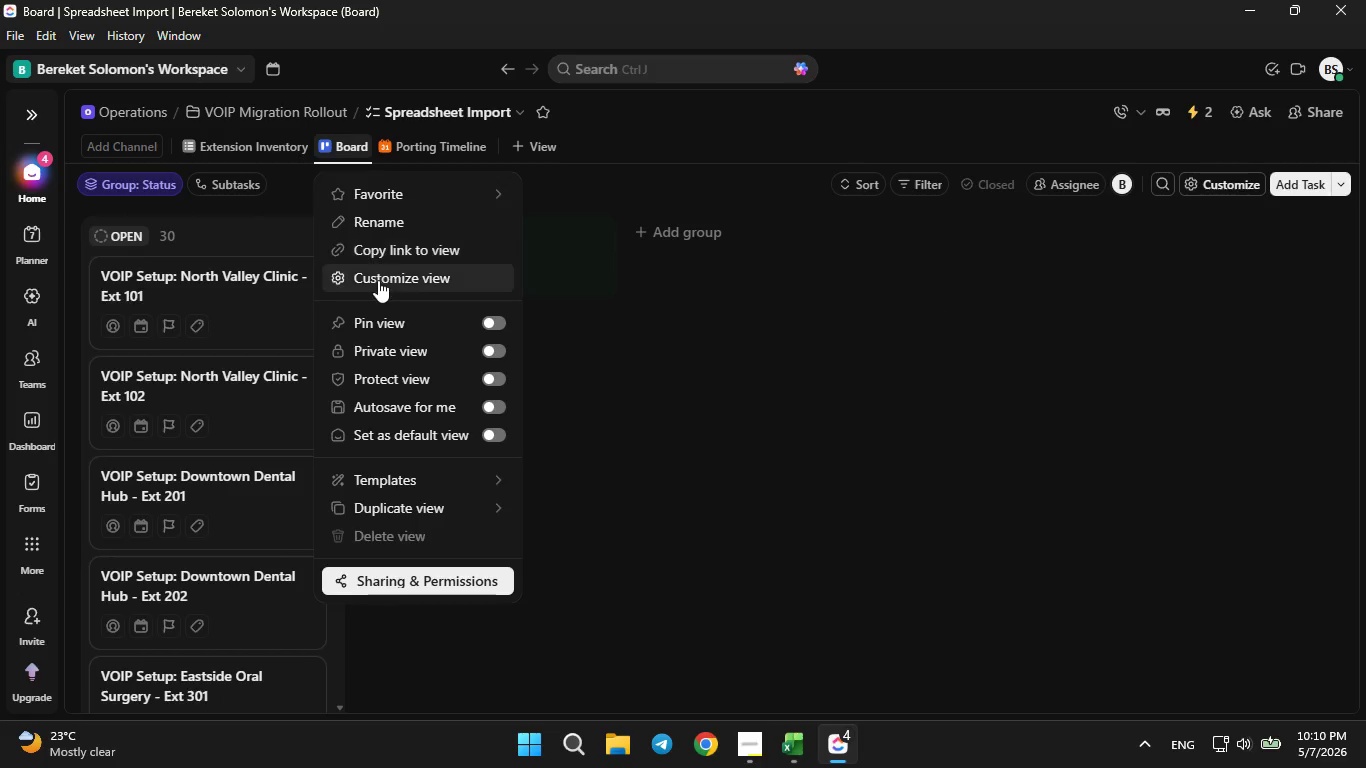 
left_click([378, 280])
 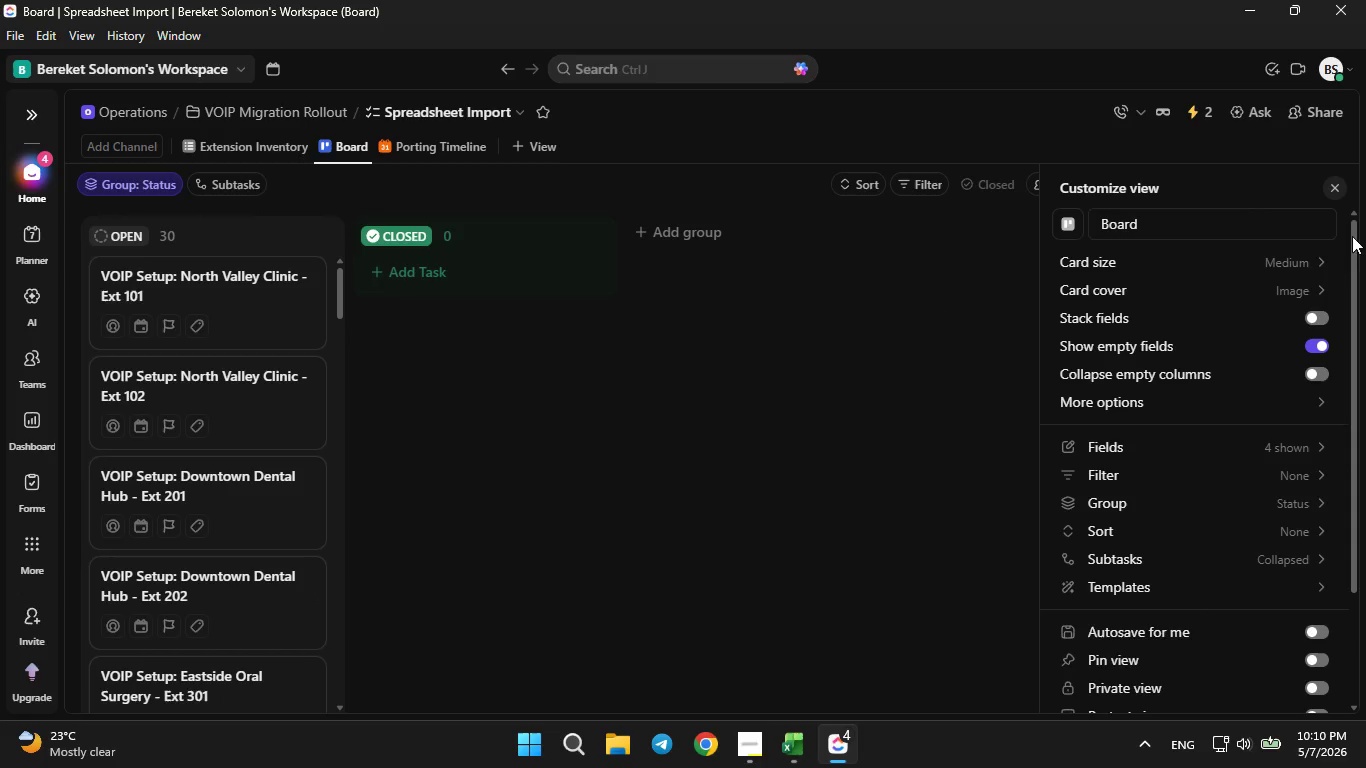 
left_click([1260, 217])
 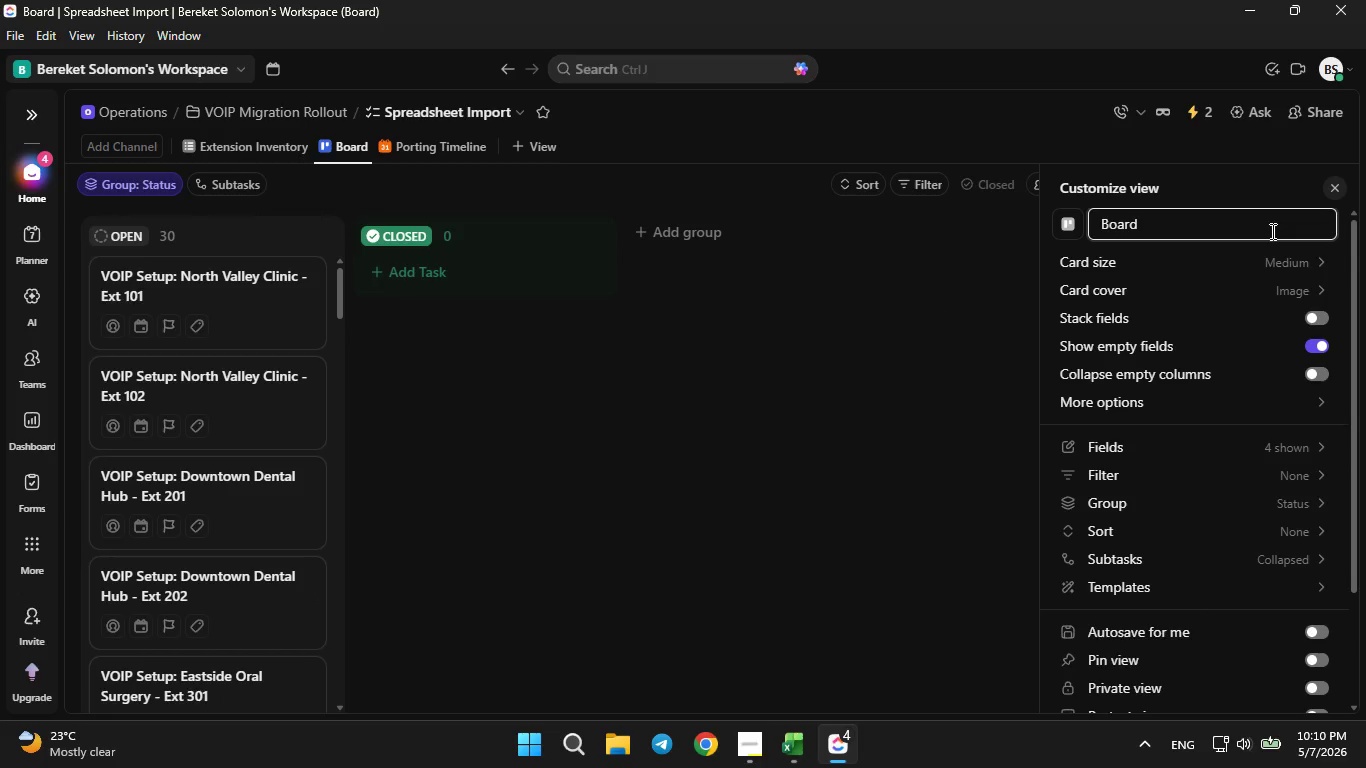 
hold_key(key=Backspace, duration=0.83)
 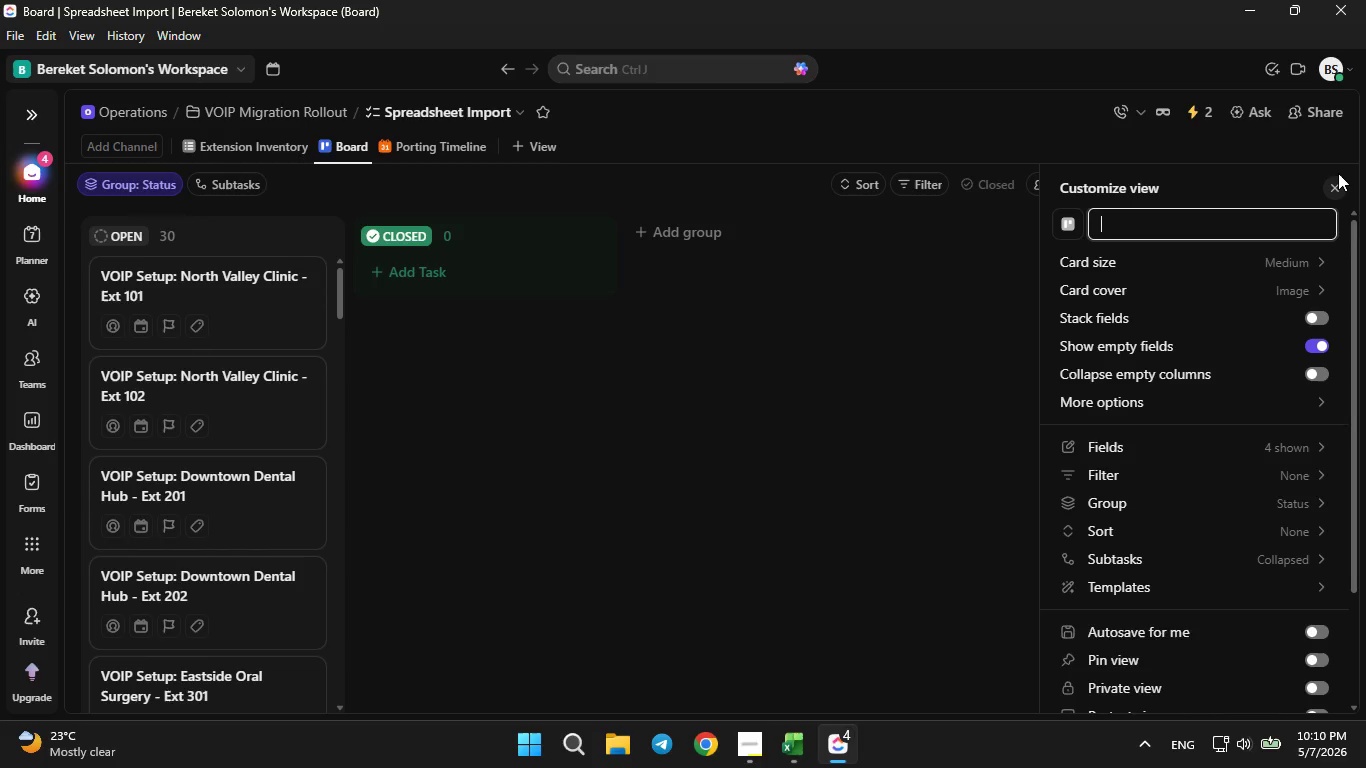 
wait(14.97)
 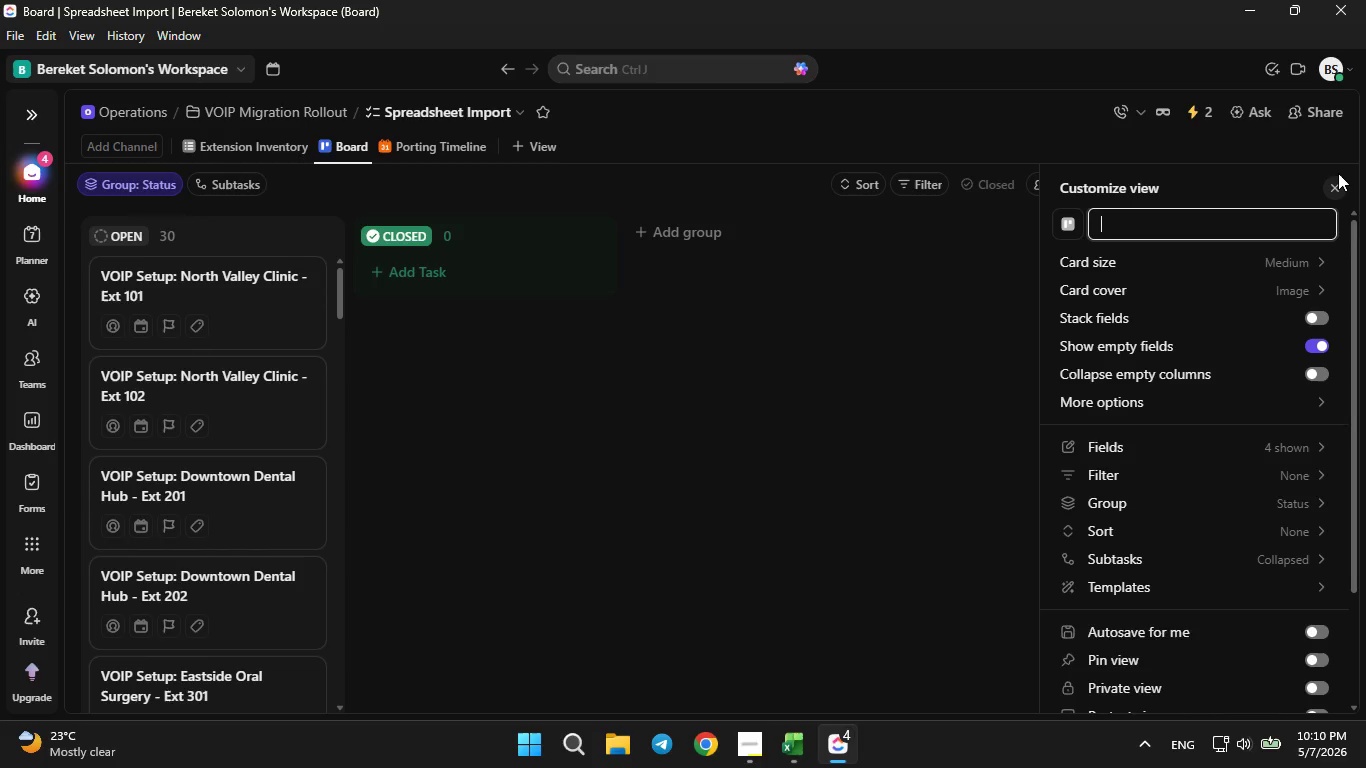 
type(VOIP Rollout Pipeline)
 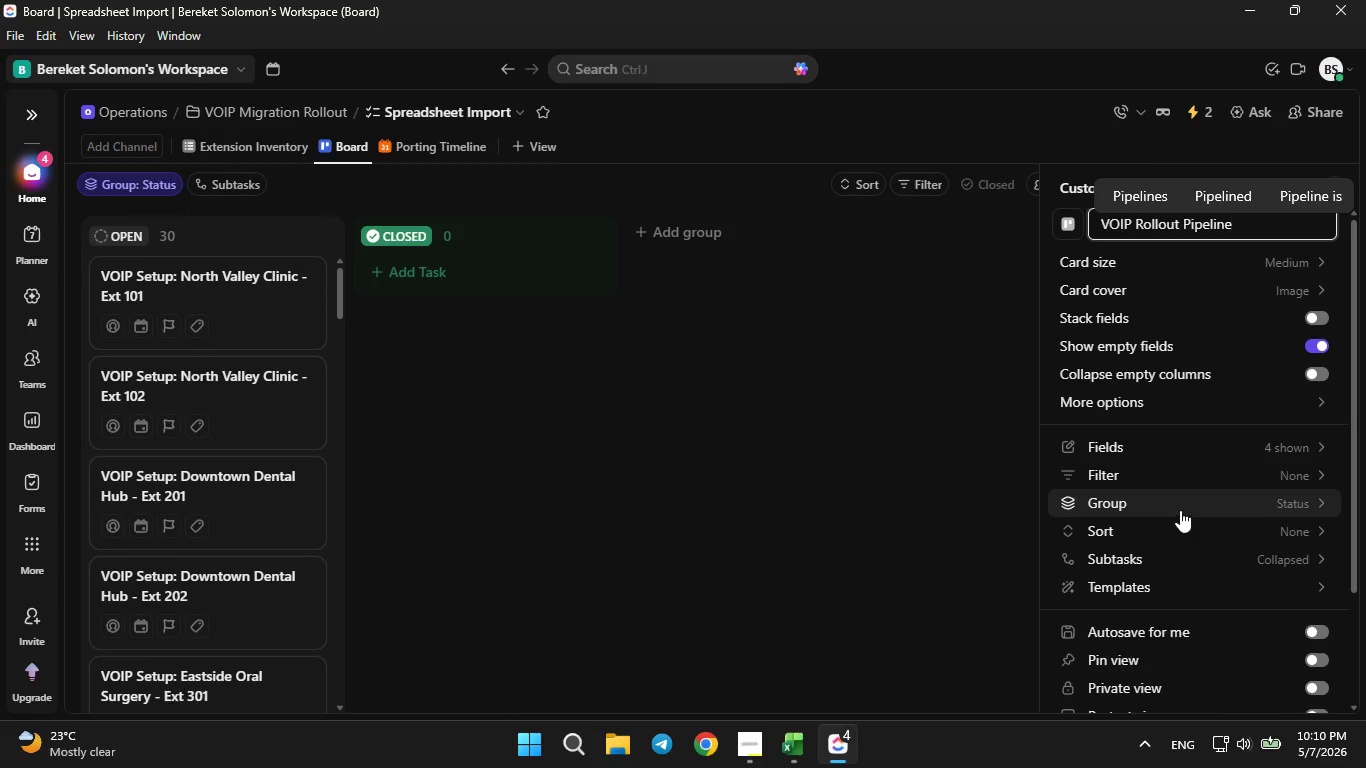 
double_click([1200, 497])
 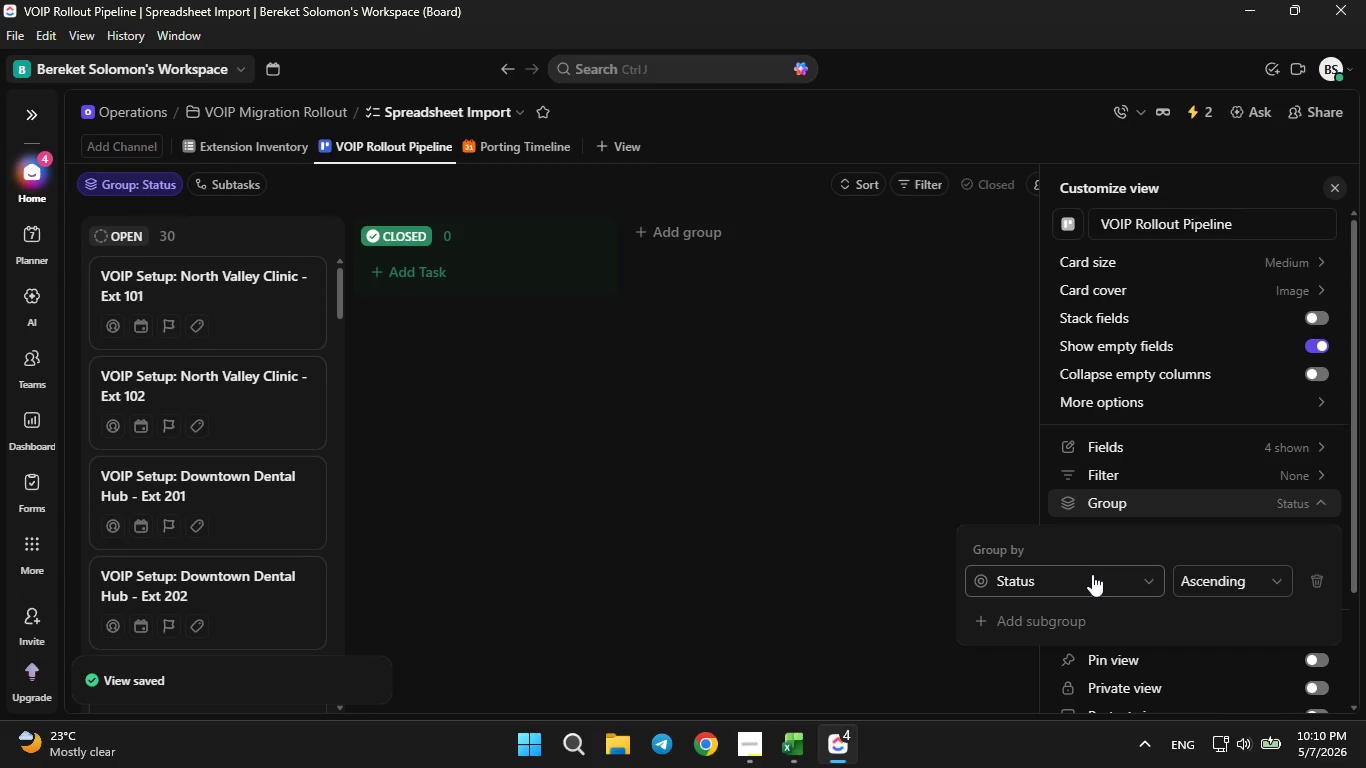 
left_click([1092, 574])
 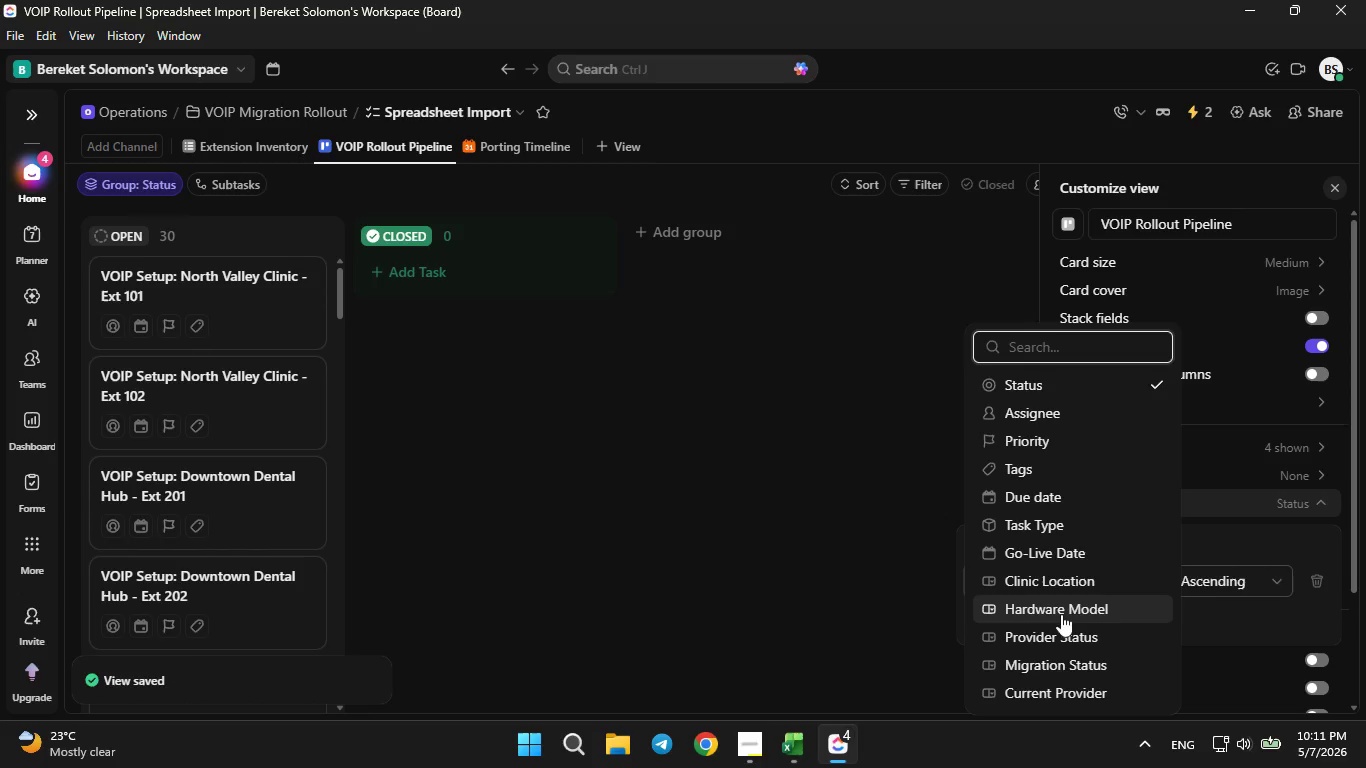 
left_click([1049, 666])
 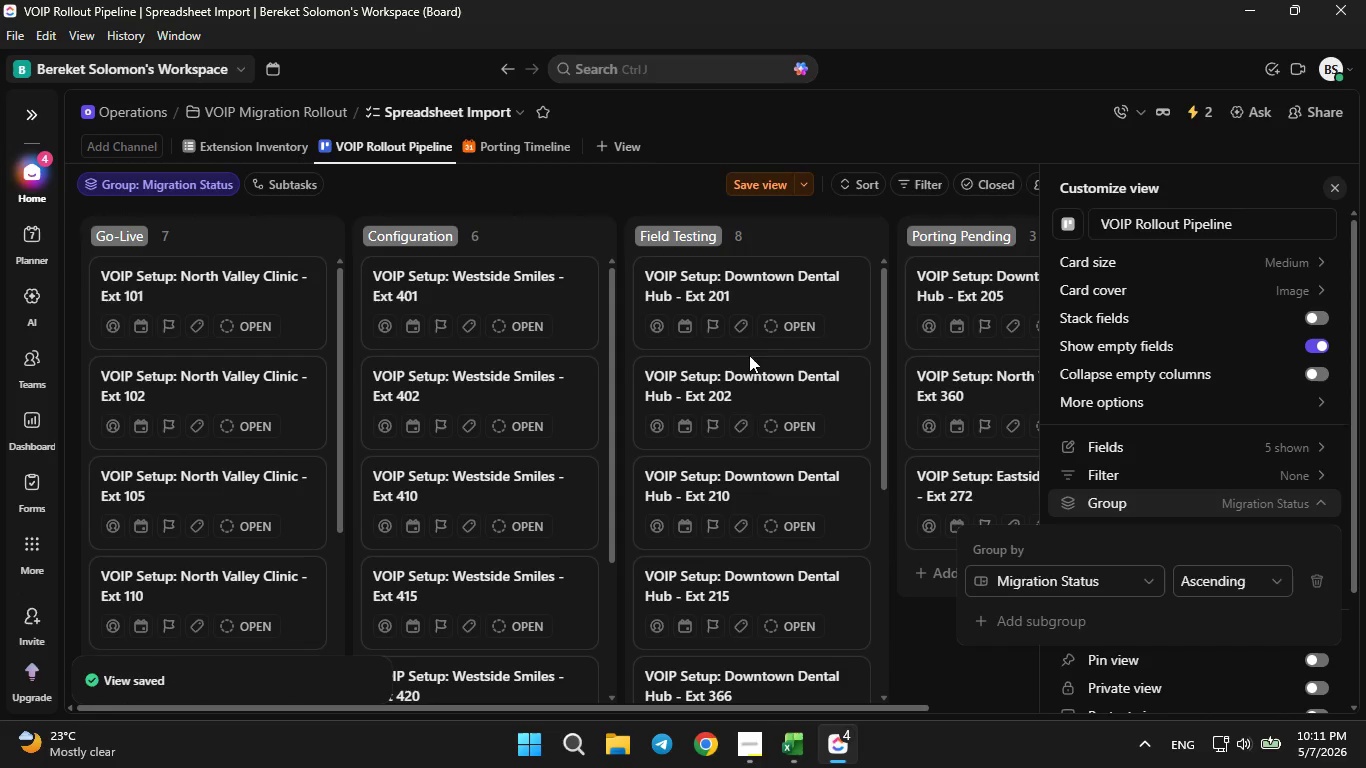 
left_click([755, 764])